 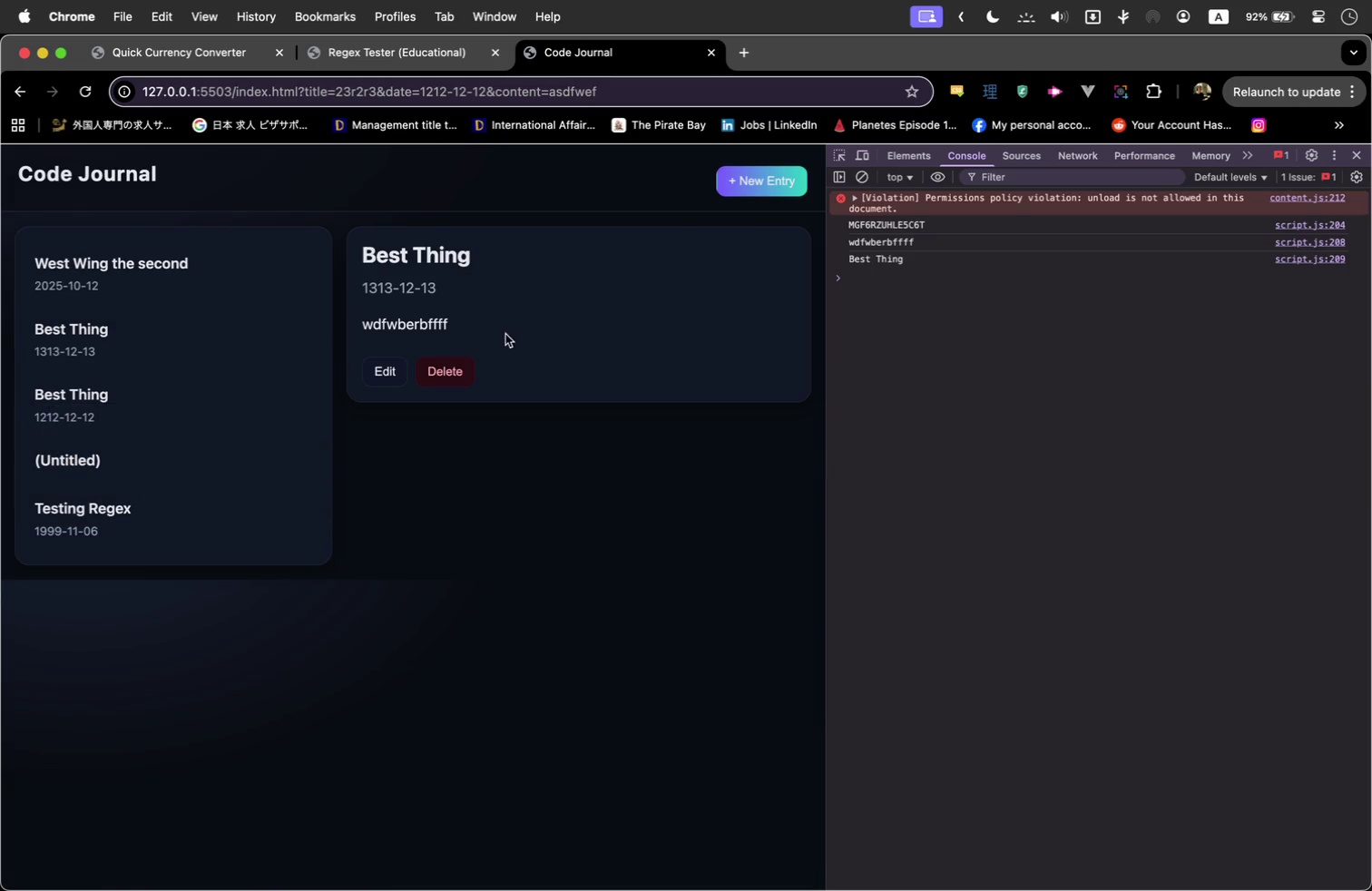 
left_click([396, 365])
 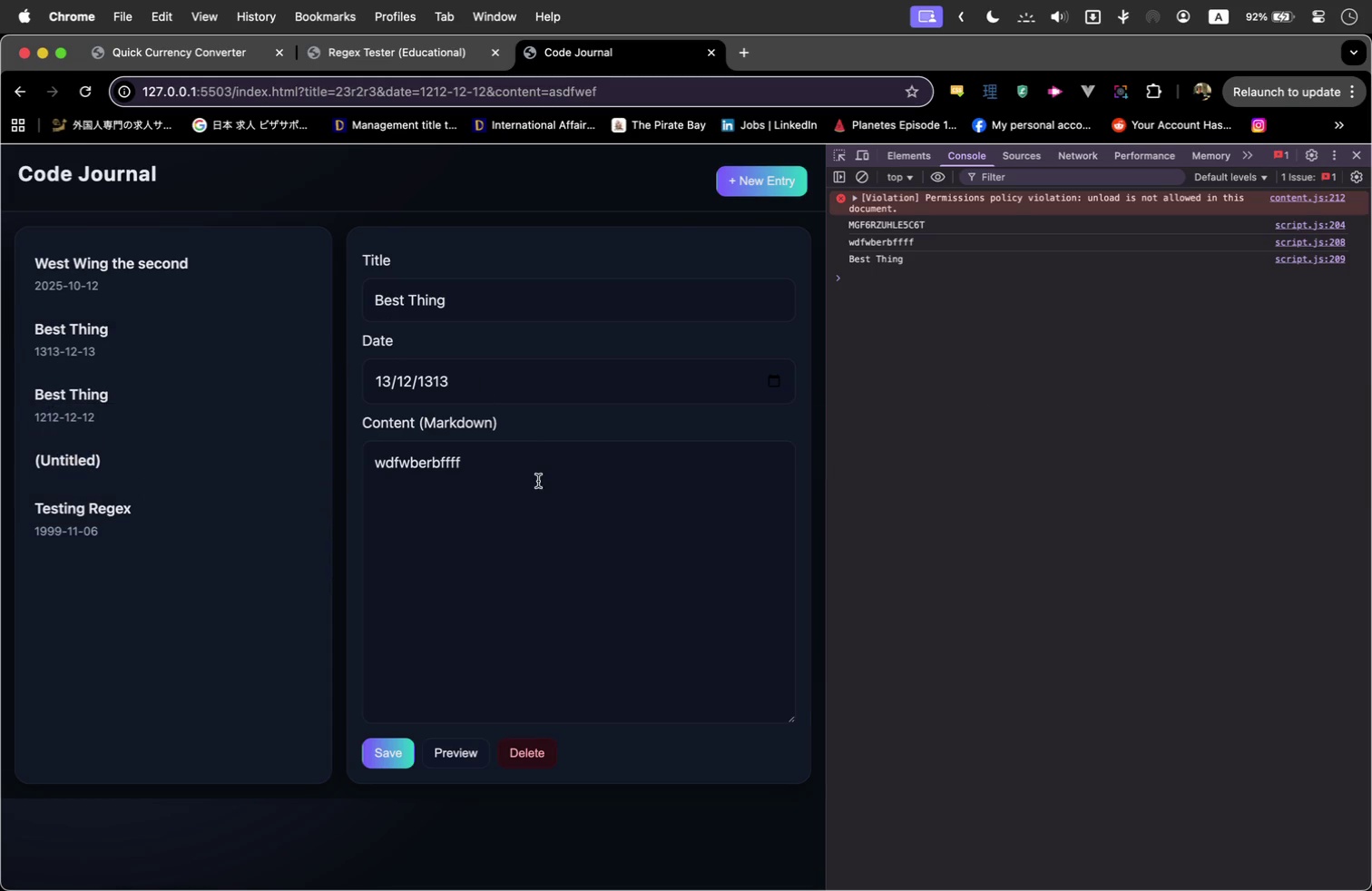 
left_click([538, 481])
 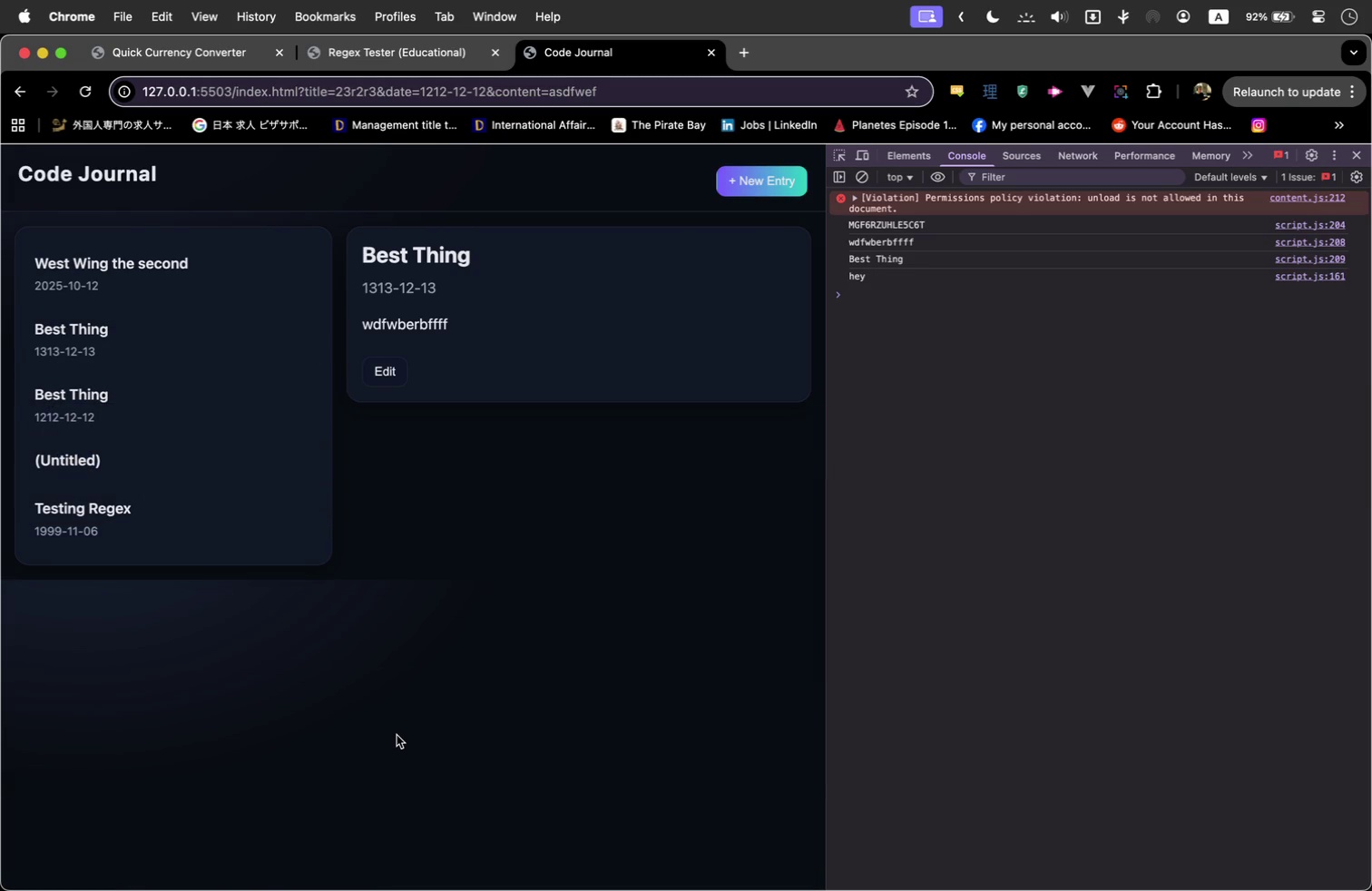 
type(qwfwefwefw)
 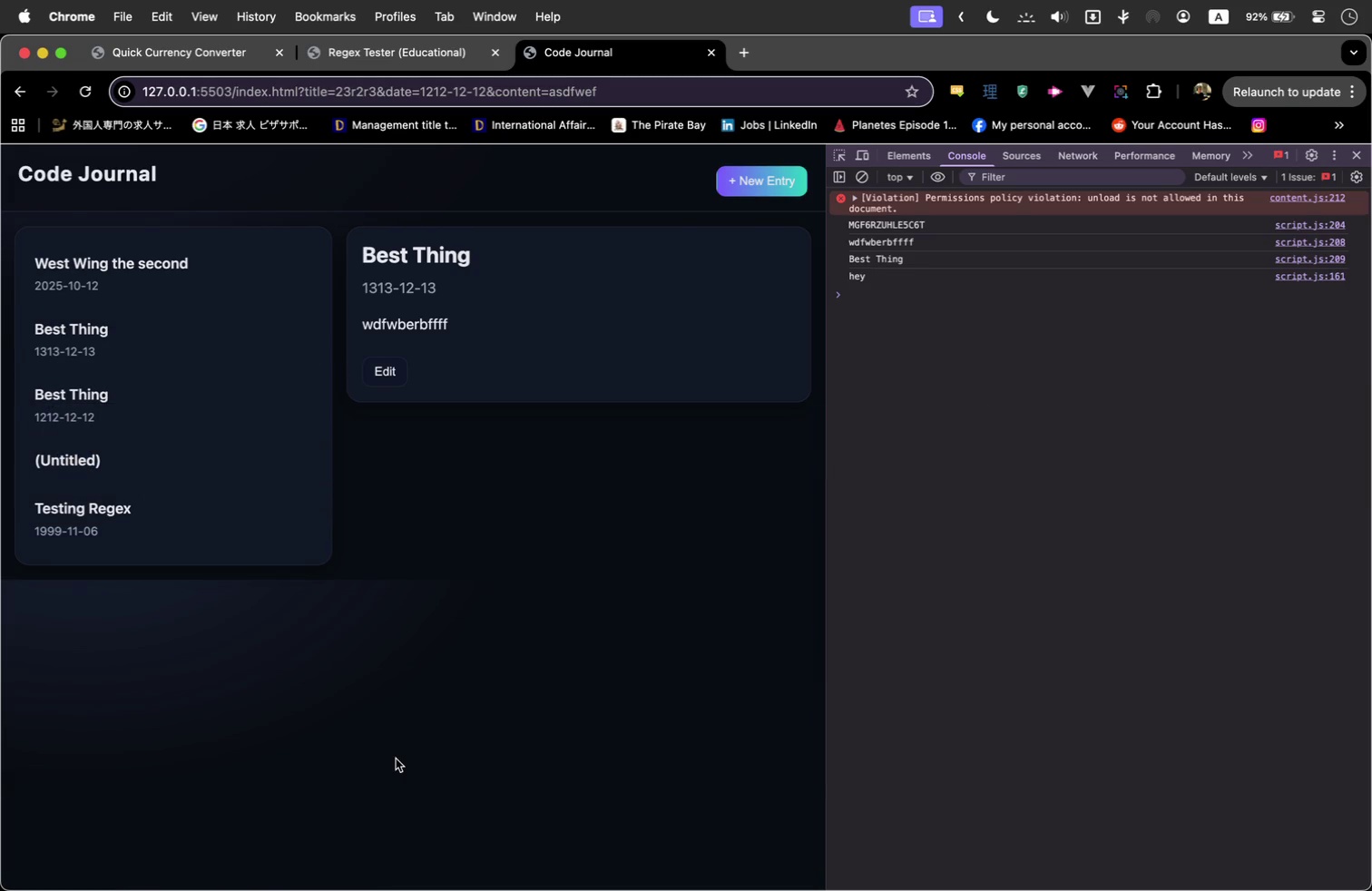 
left_click([157, 353])
 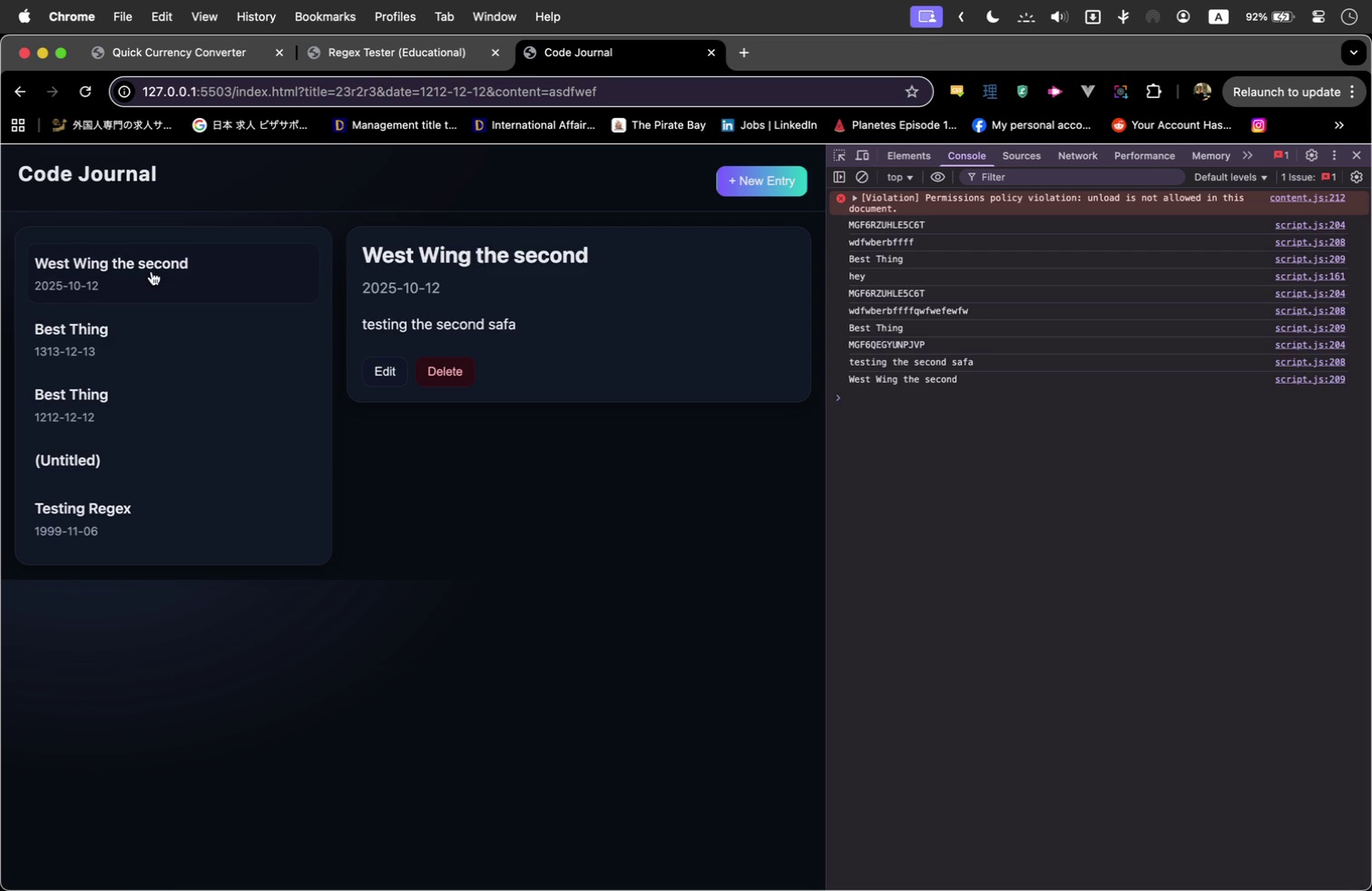 
double_click([152, 271])
 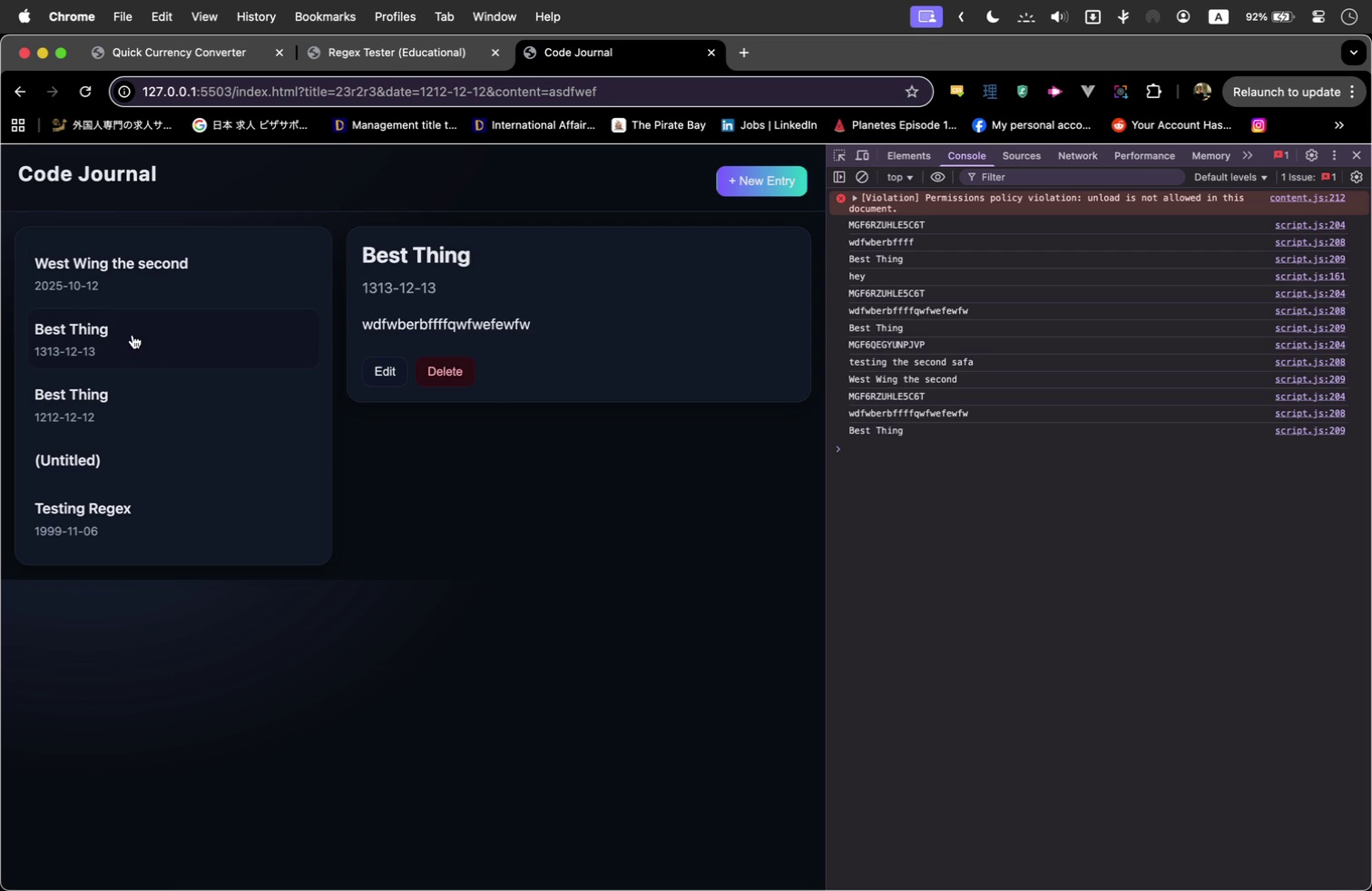 
triple_click([132, 328])
 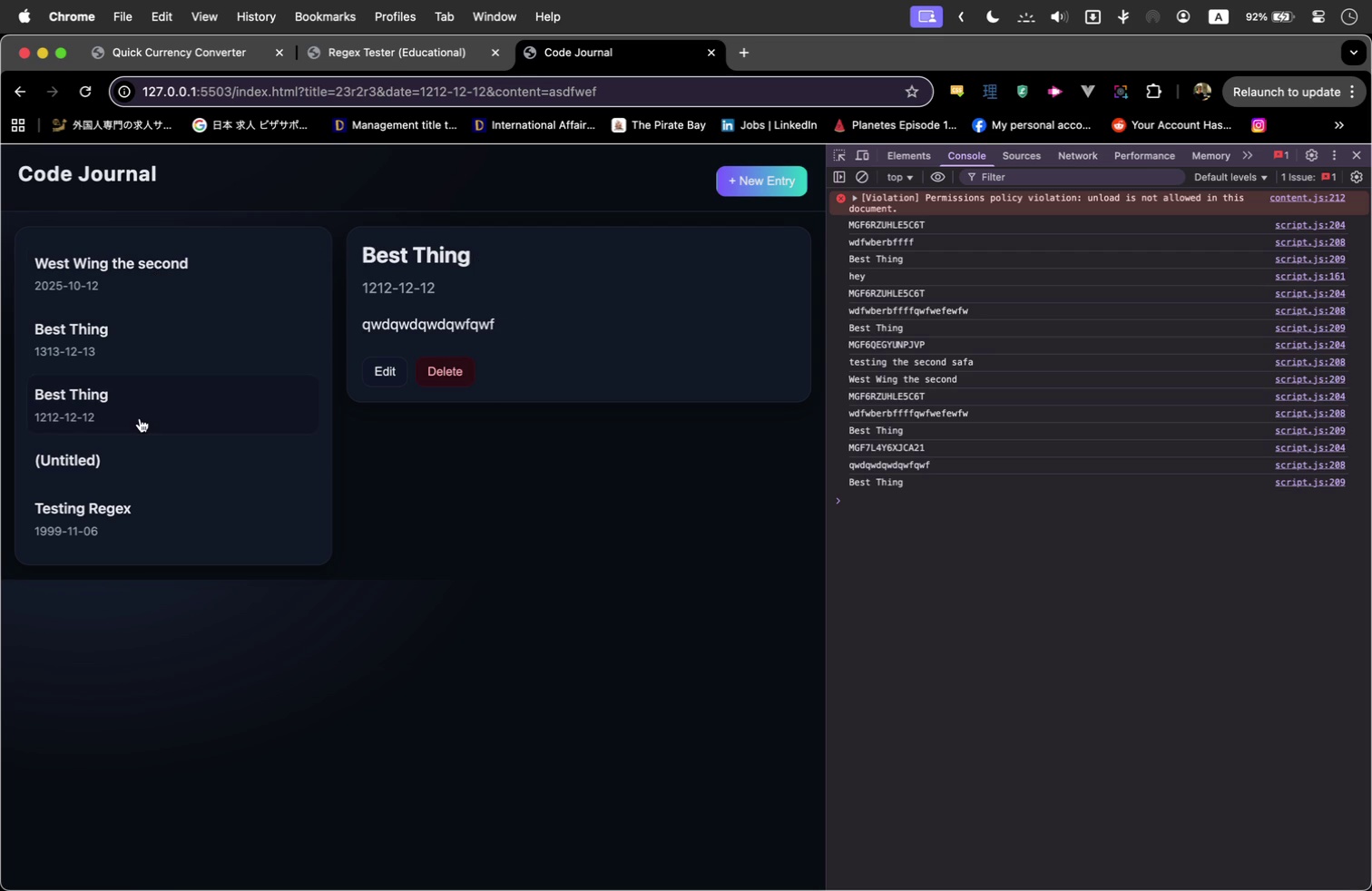 
triple_click([140, 418])